 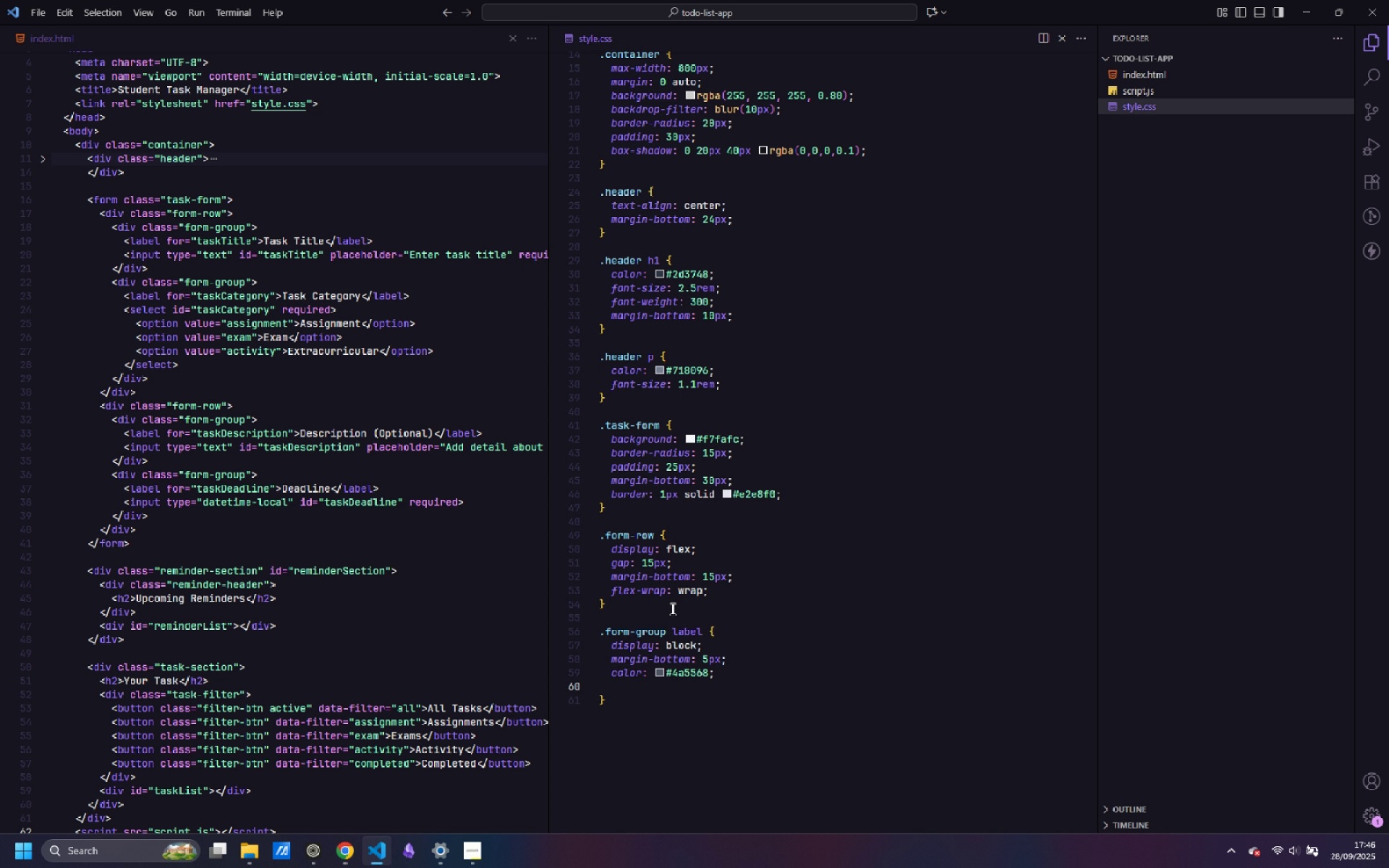 
type(font-weight: 500;)
 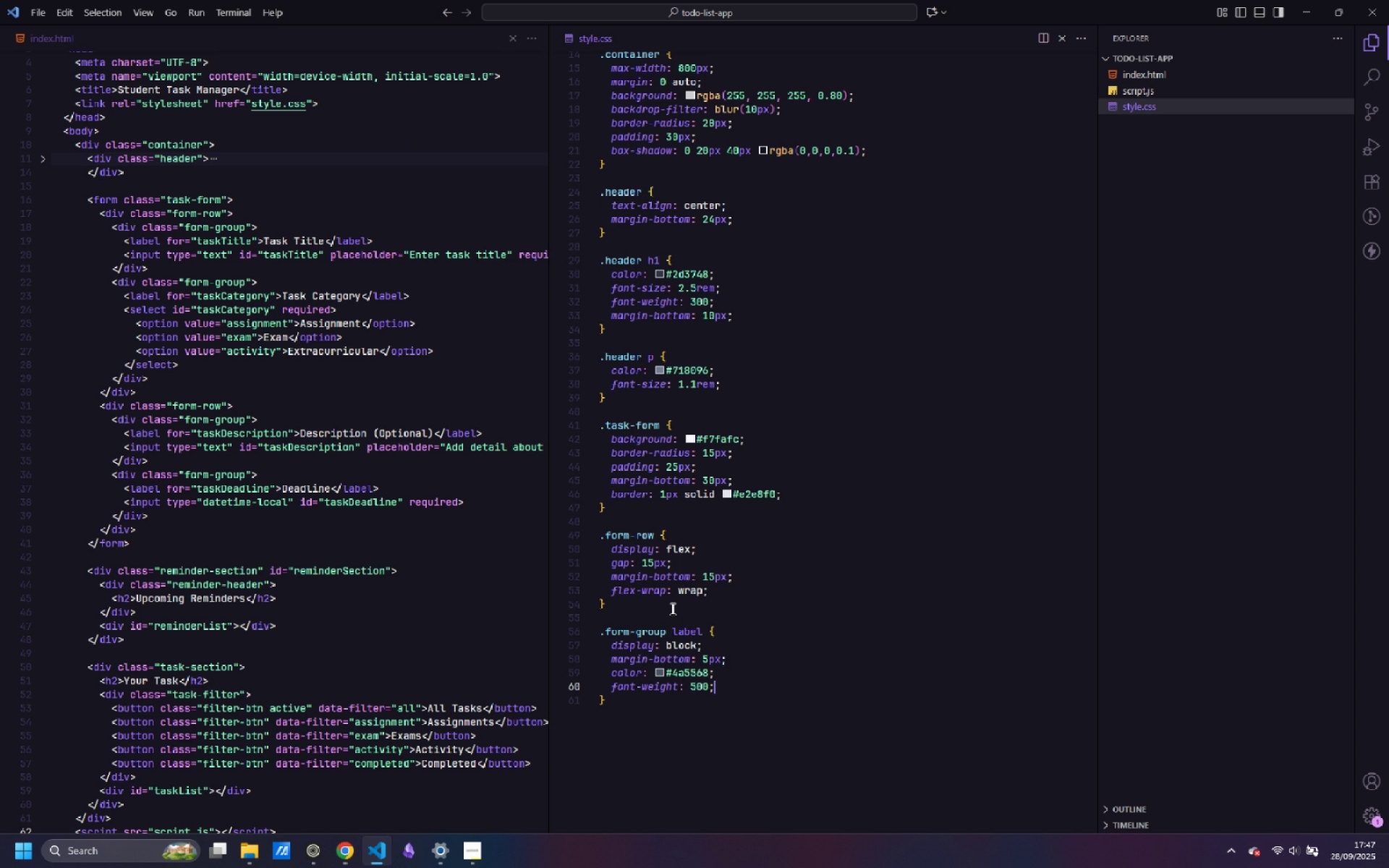 
key(ArrowDown)
 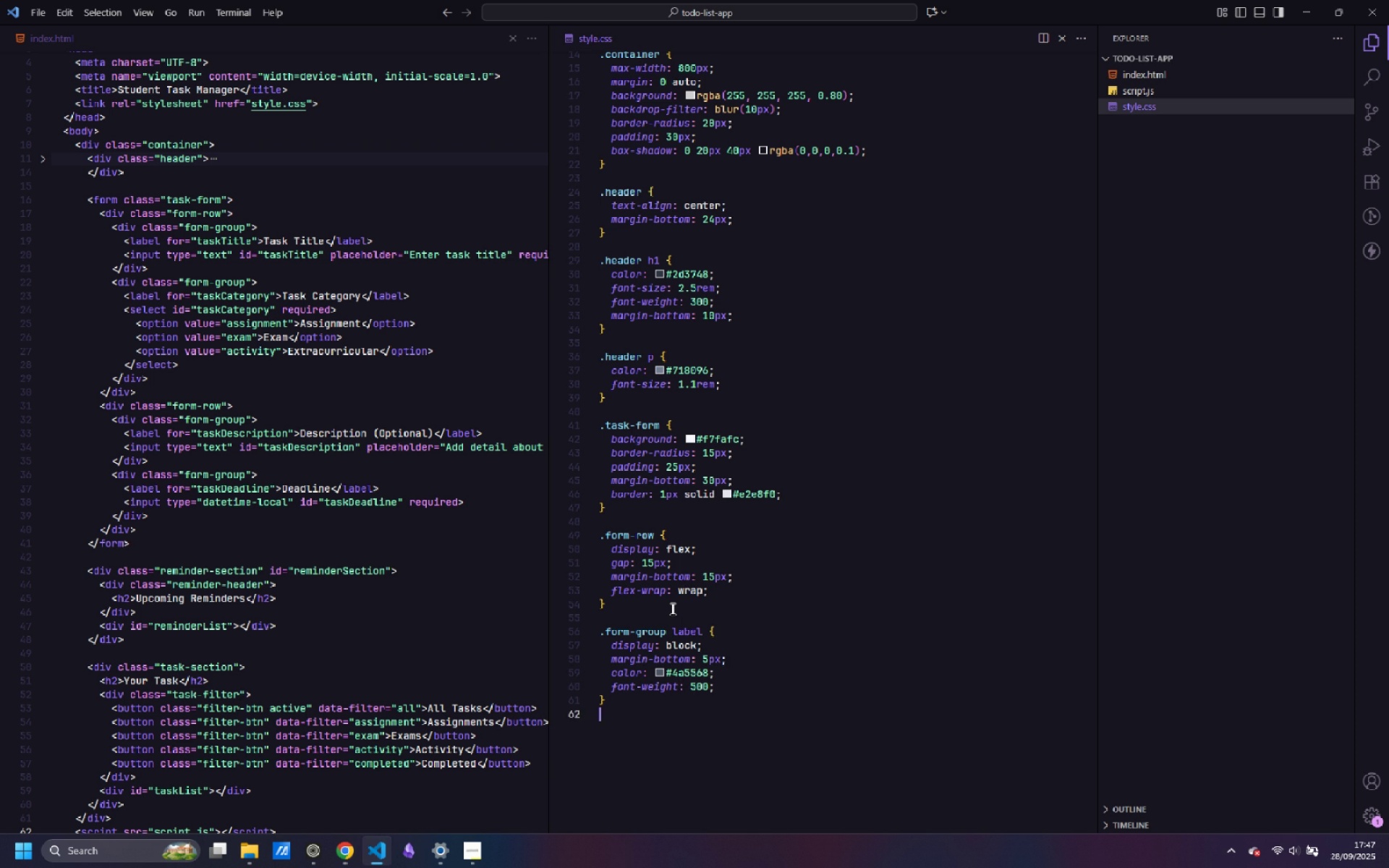 
key(Enter)
 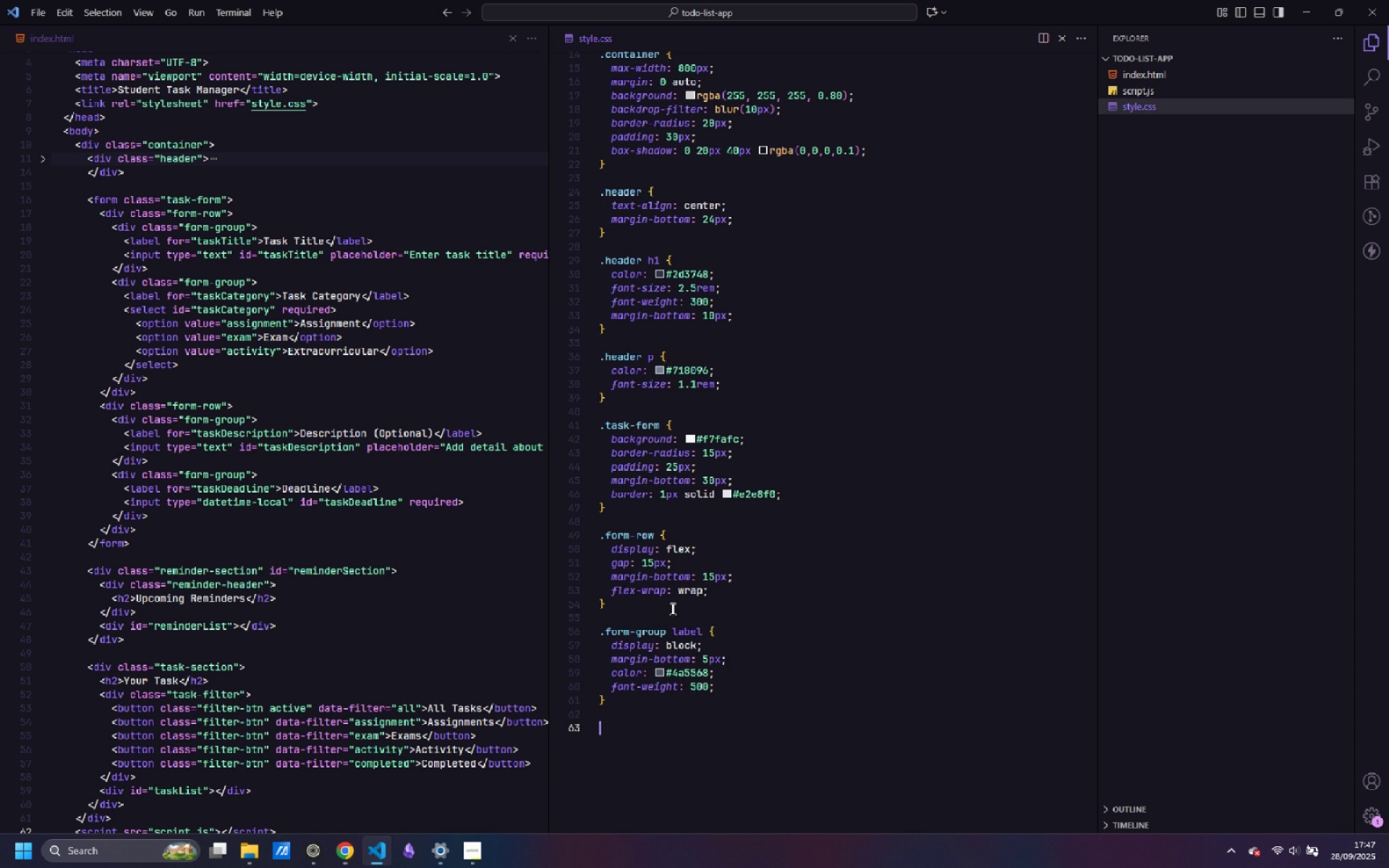 
key(Enter)
 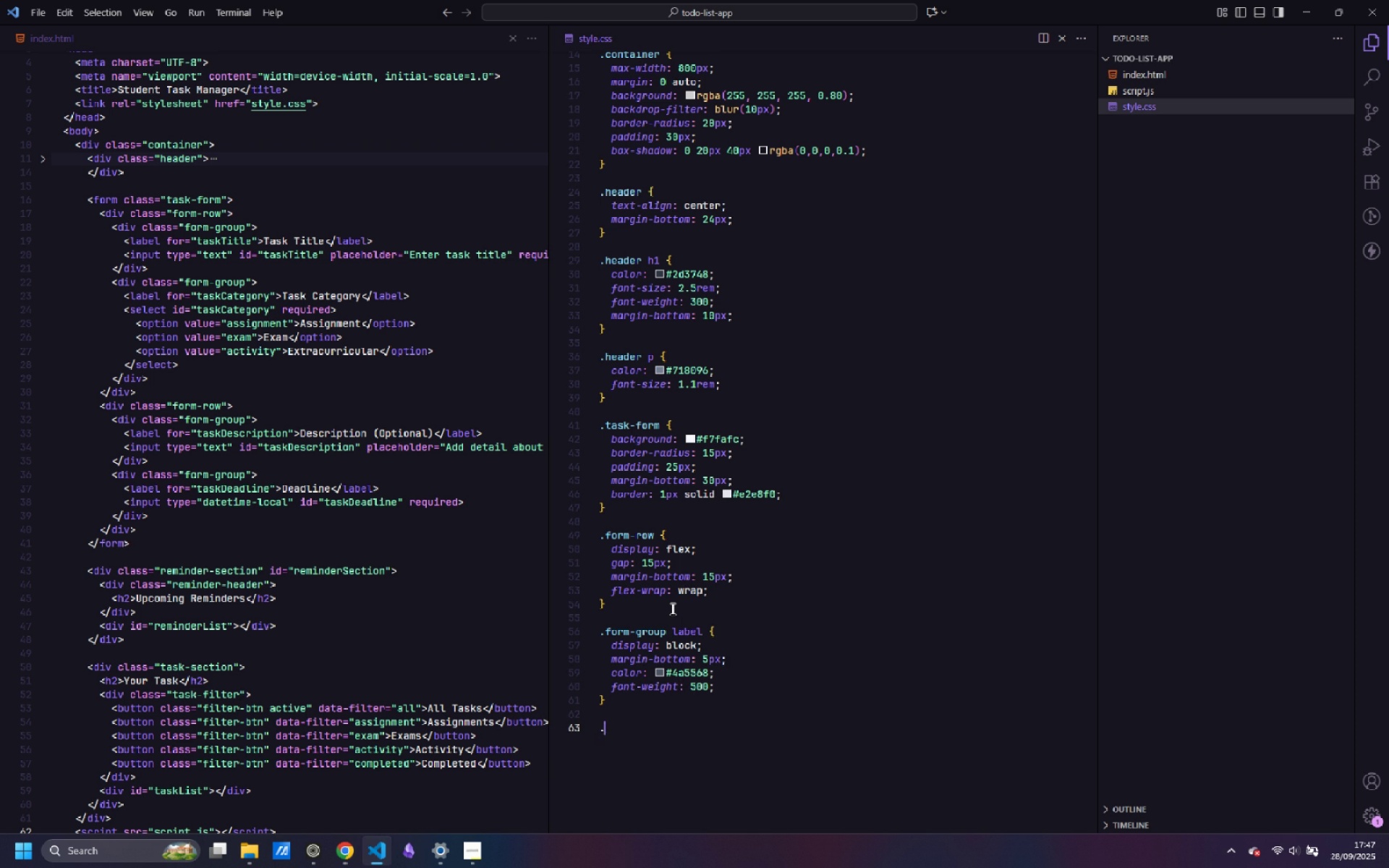 
type(.form-group iput)
key(Backspace)
key(Backspace)
key(Backspace)
type(npi)
key(Backspace)
type(ut, .form-group select {)
 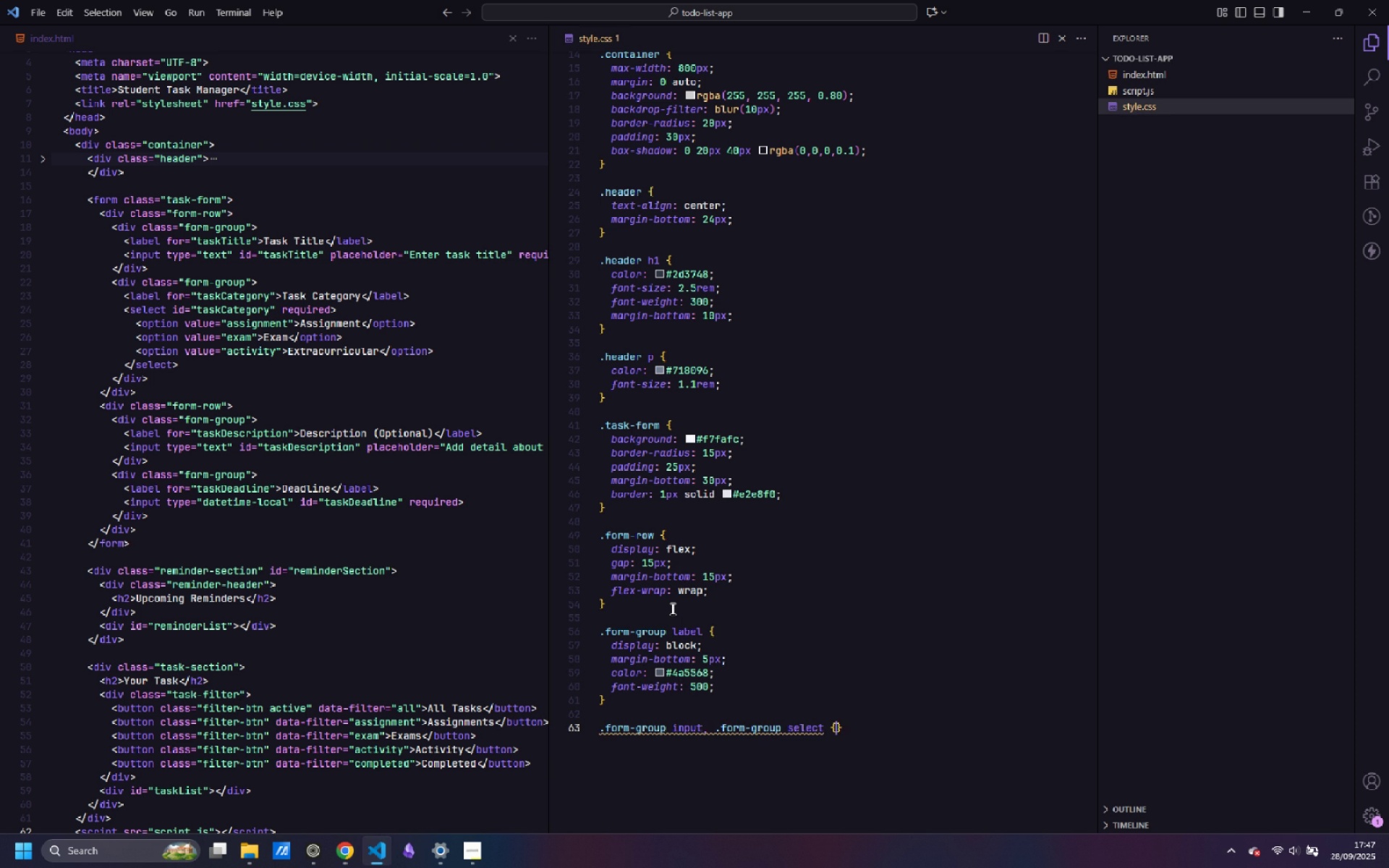 
key(Enter)
 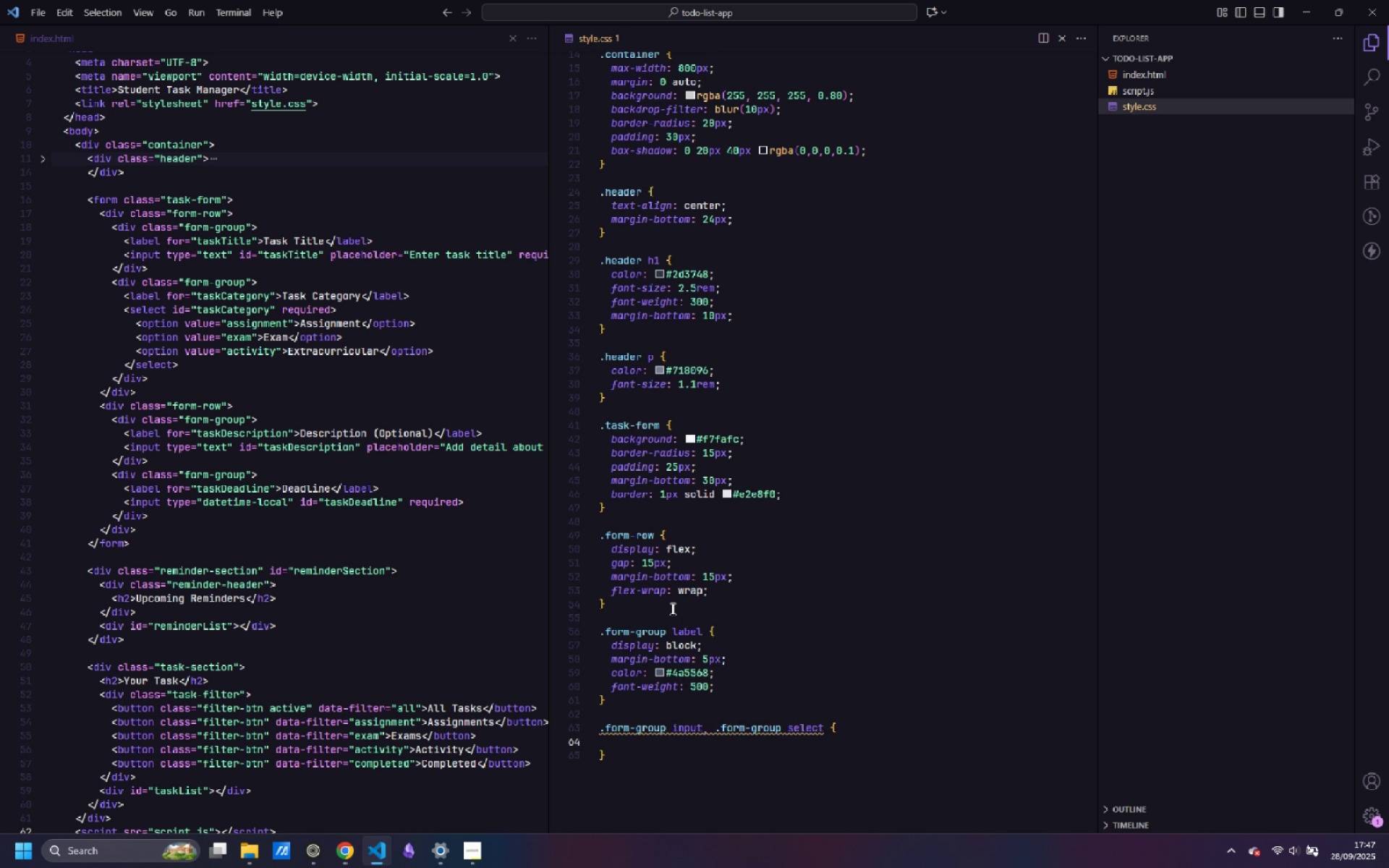 
type(wod)
key(Backspace)
key(Backspace)
type(idth: 100%;)